 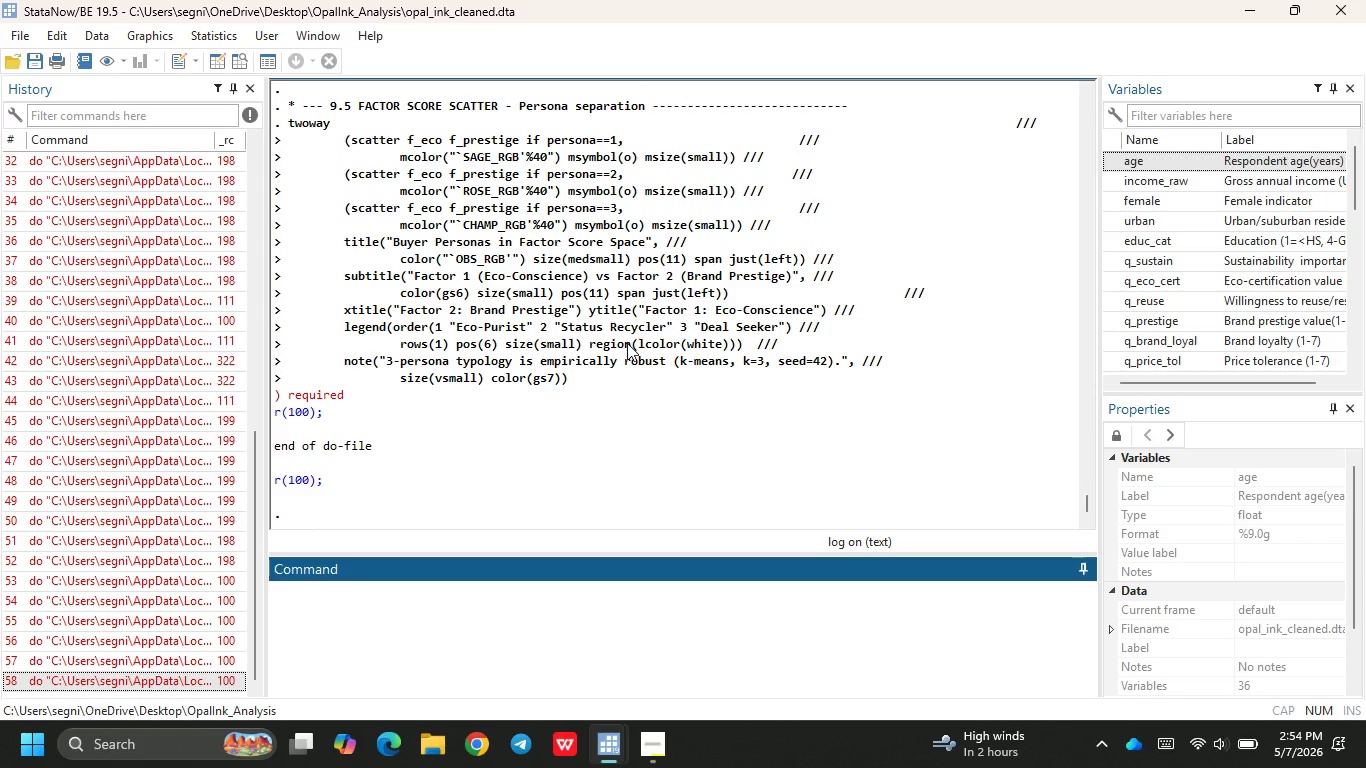 
mouse_move([636, 728])
 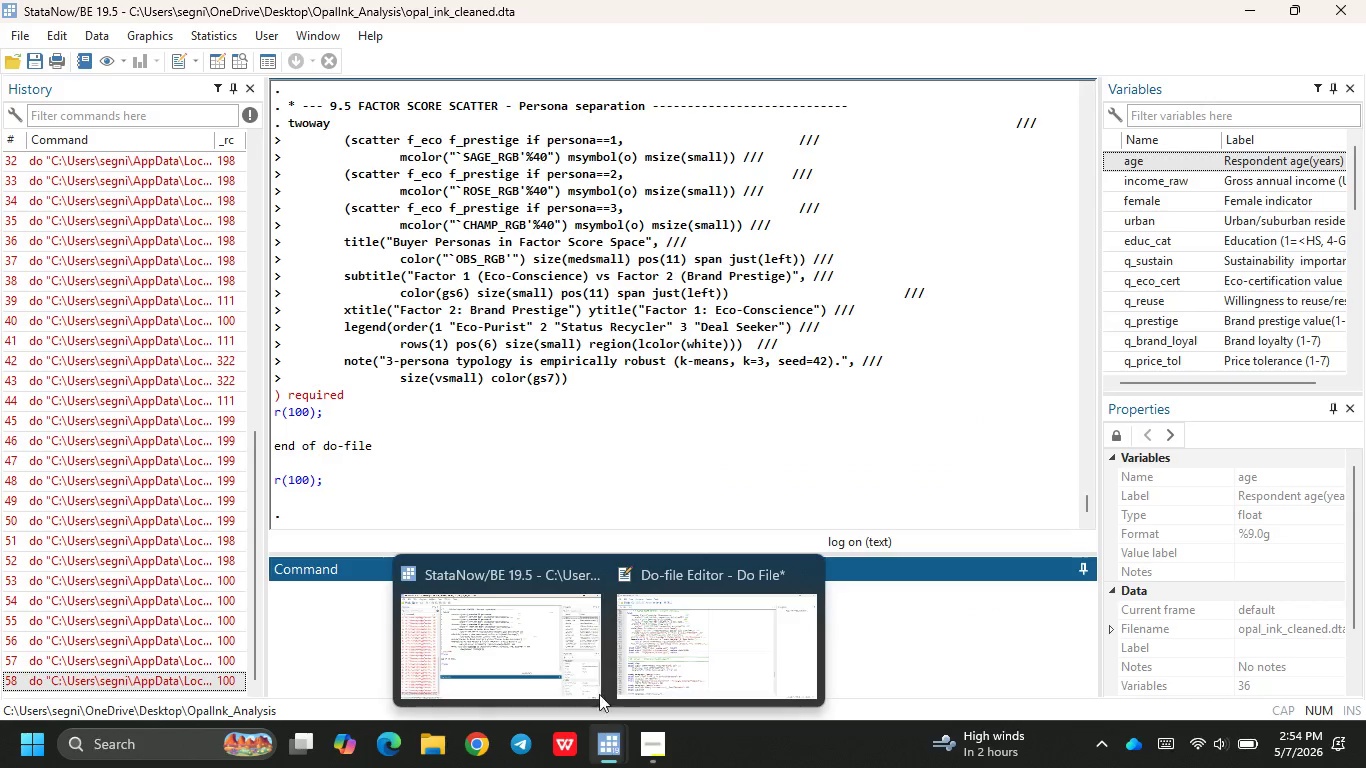 
left_click([715, 623])
 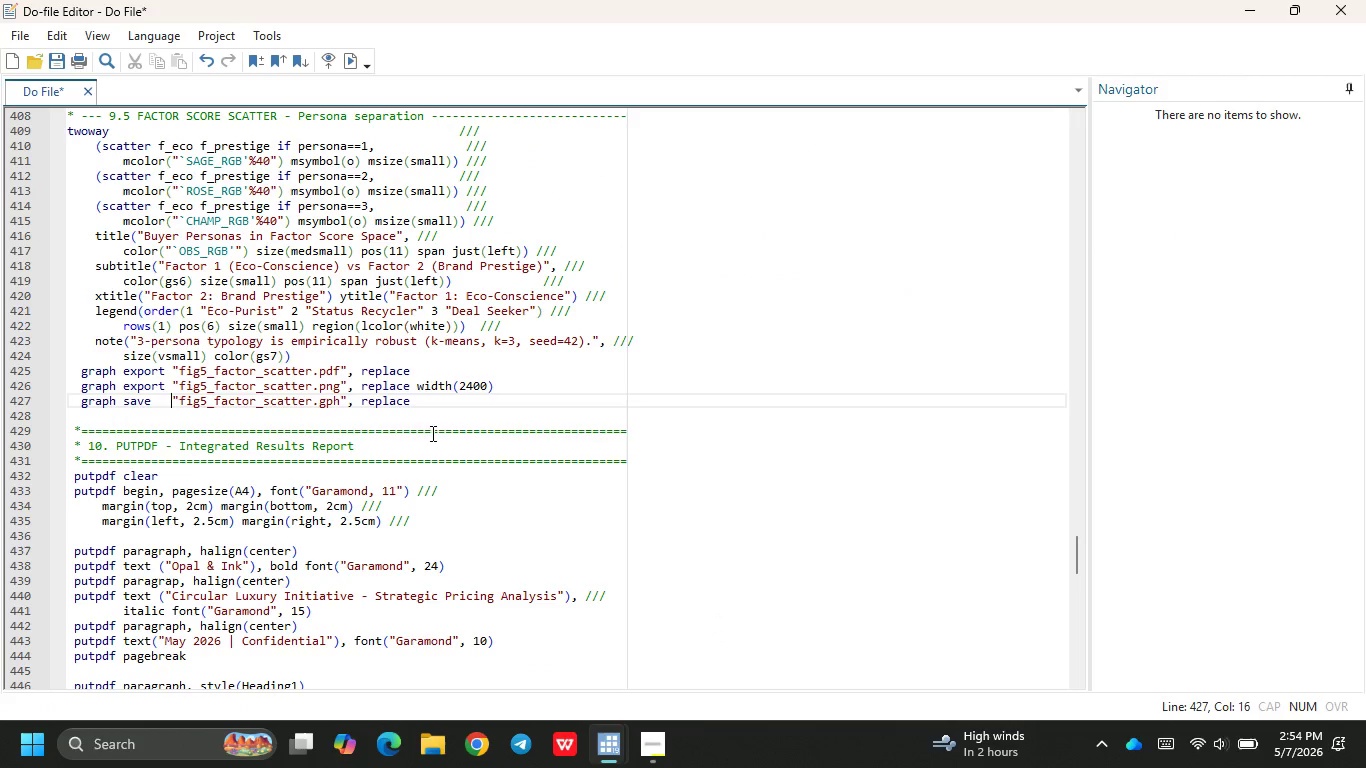 
scroll: coordinate [420, 359], scroll_direction: up, amount: 7.0
 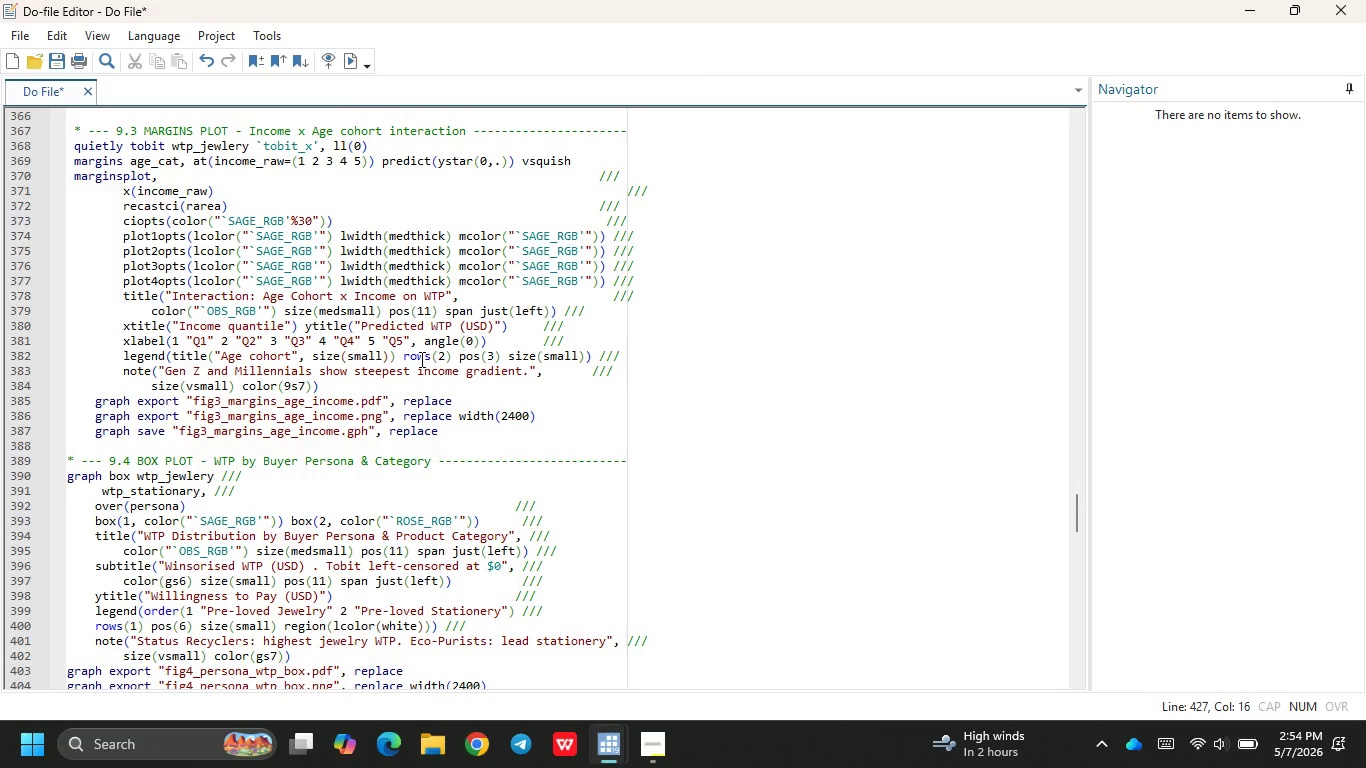 
scroll: coordinate [420, 359], scroll_direction: down, amount: 10.0
 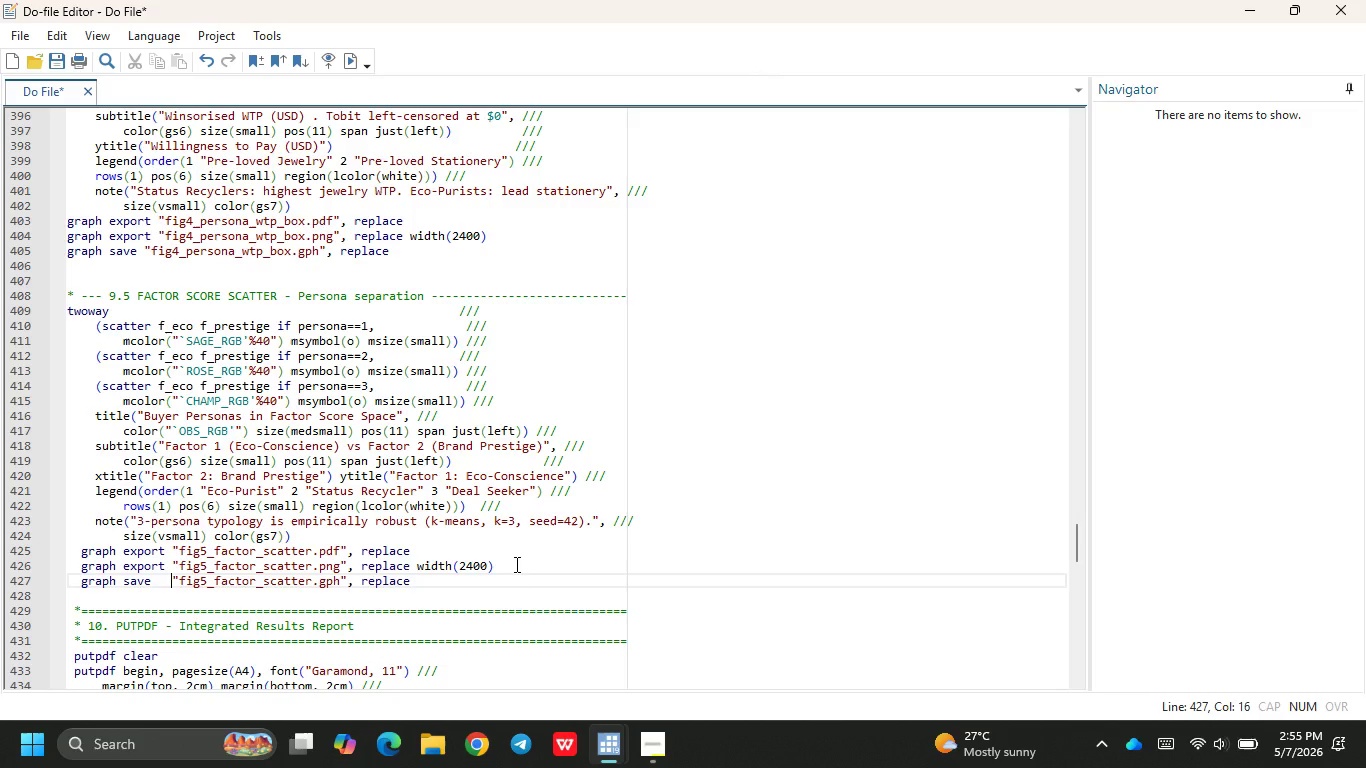 
wait(38.12)
 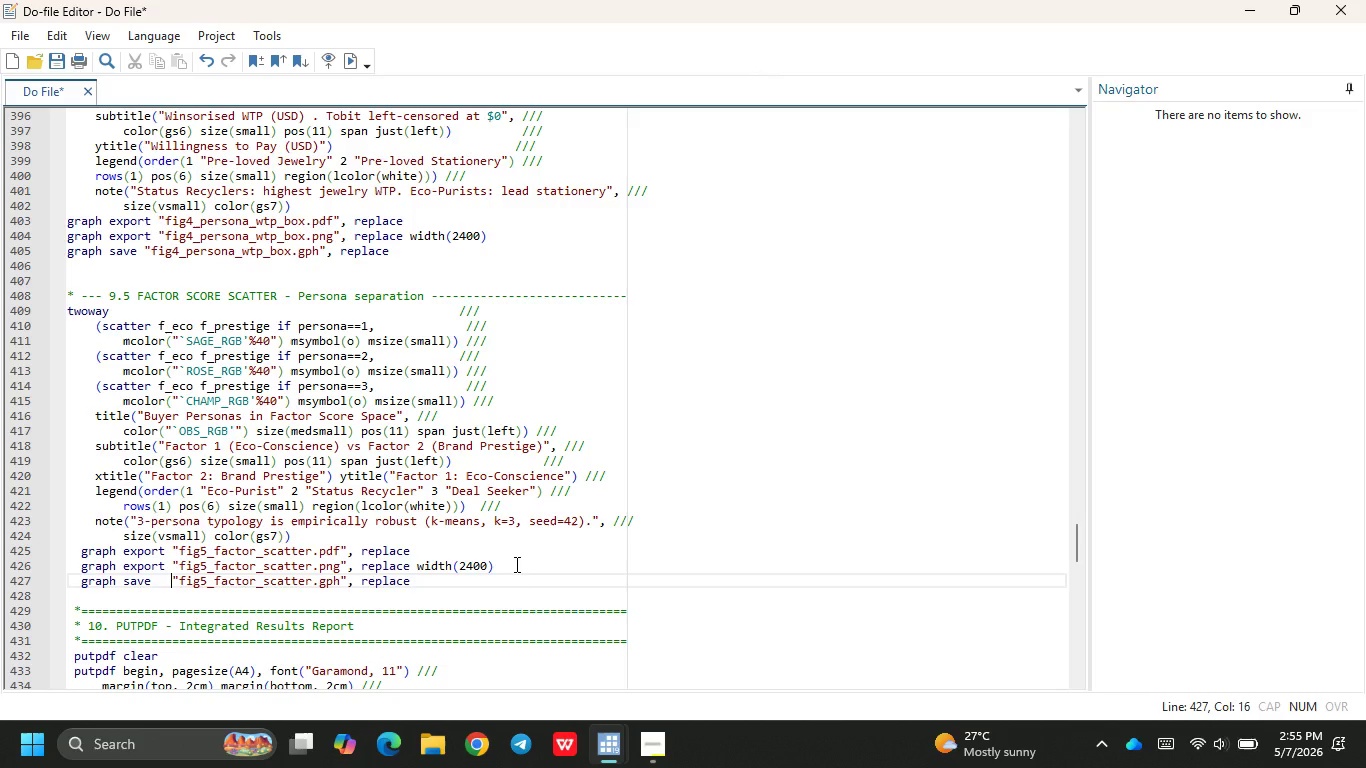 
left_click([503, 545])
 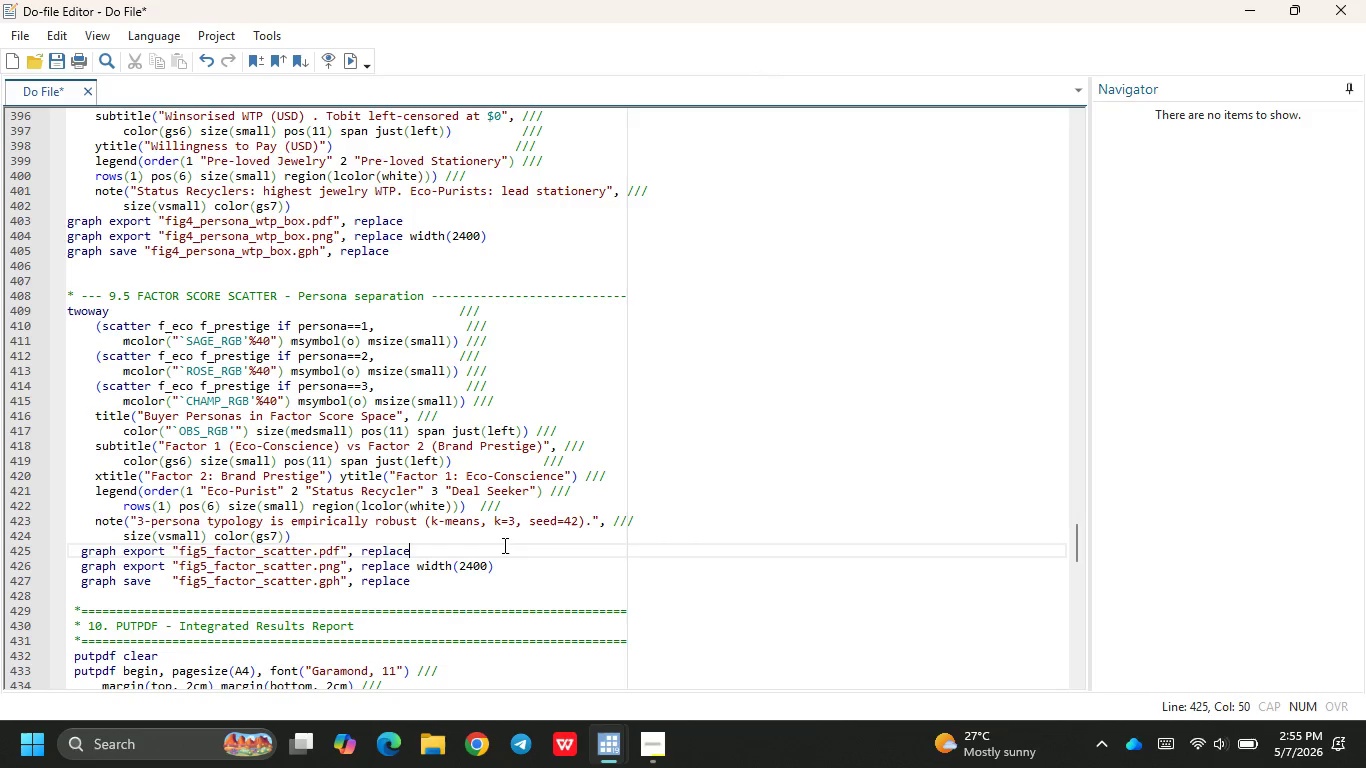 
wait(21.98)
 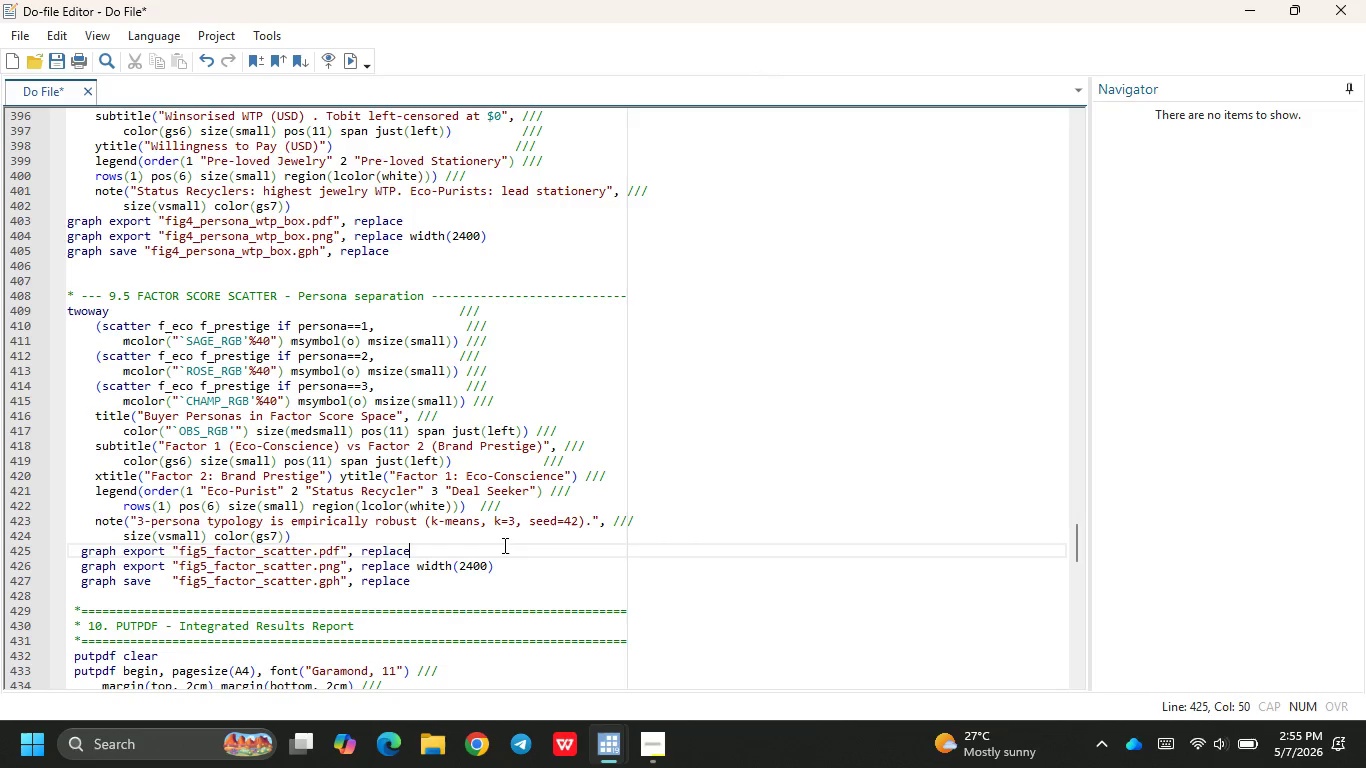 
left_click([101, 328])
 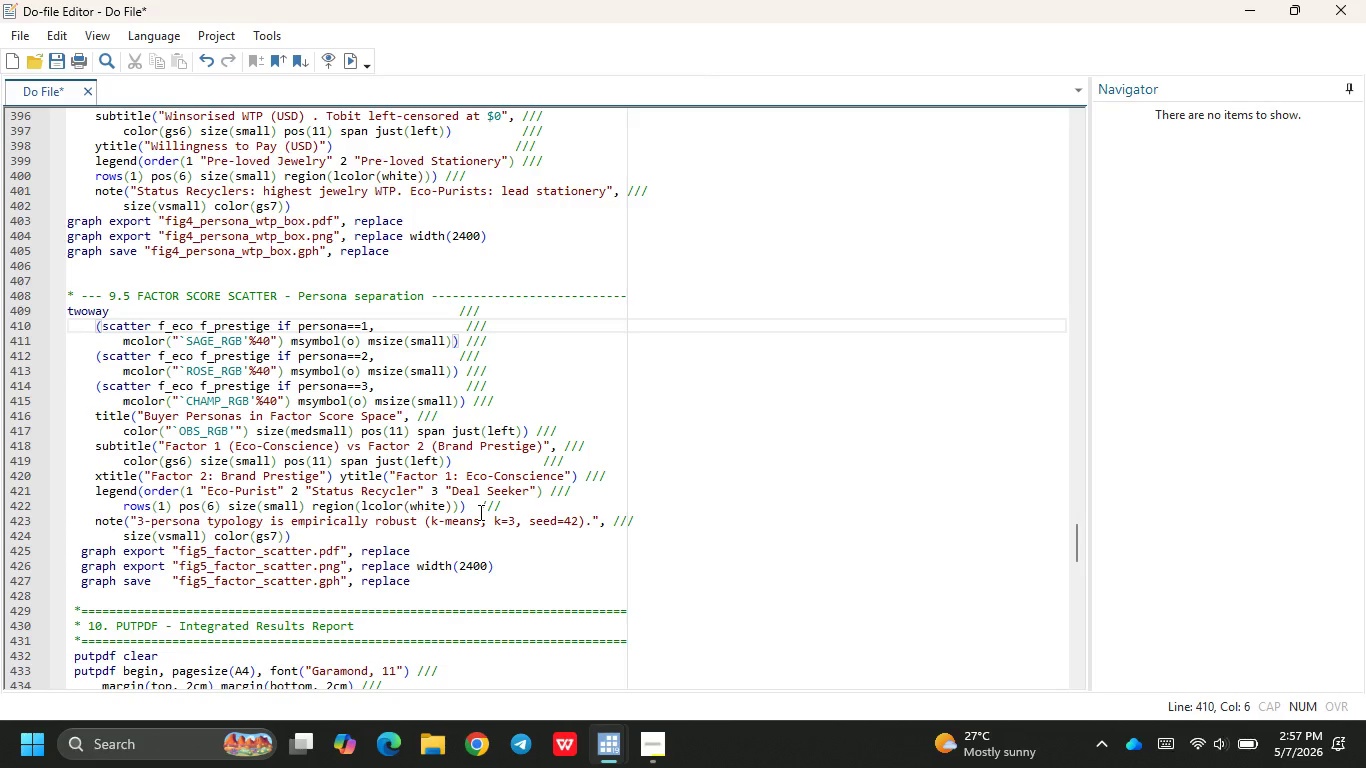 
wait(98.31)
 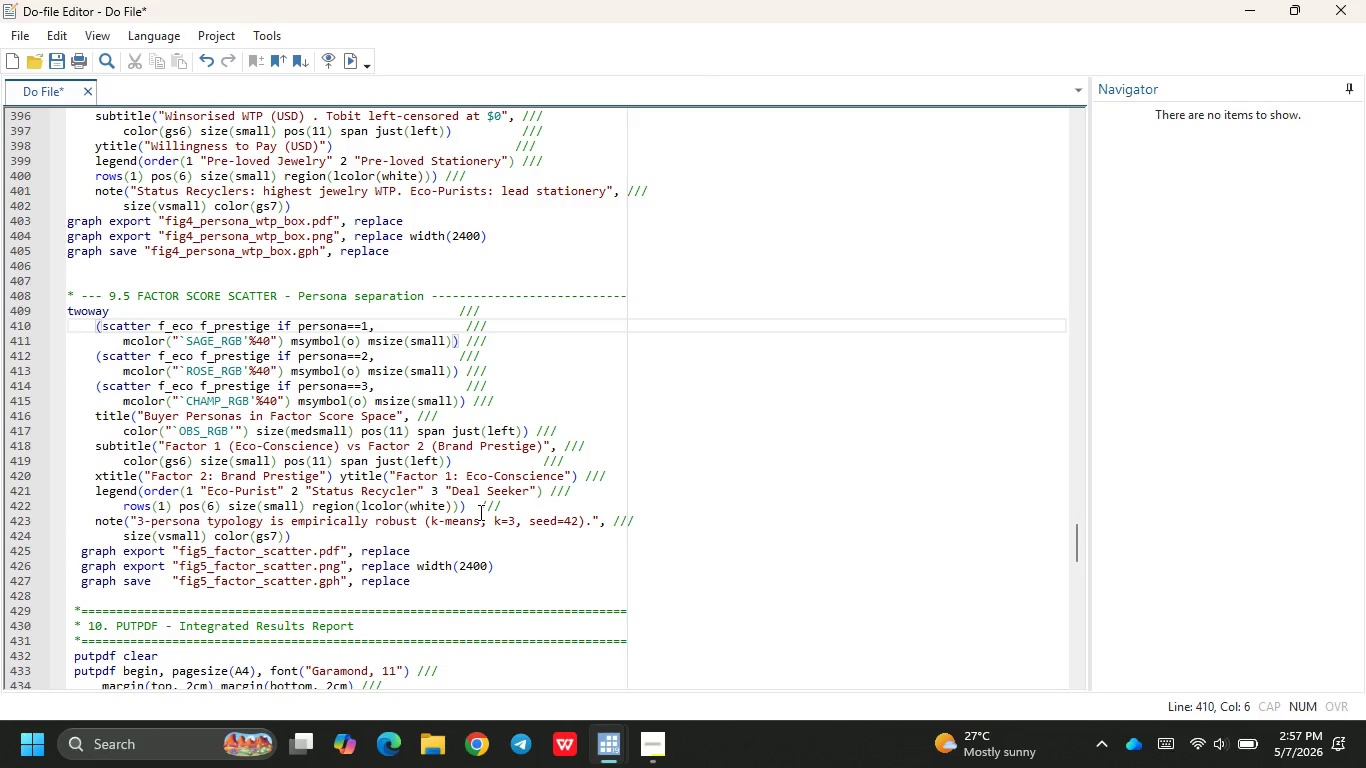 
left_click([491, 631])
 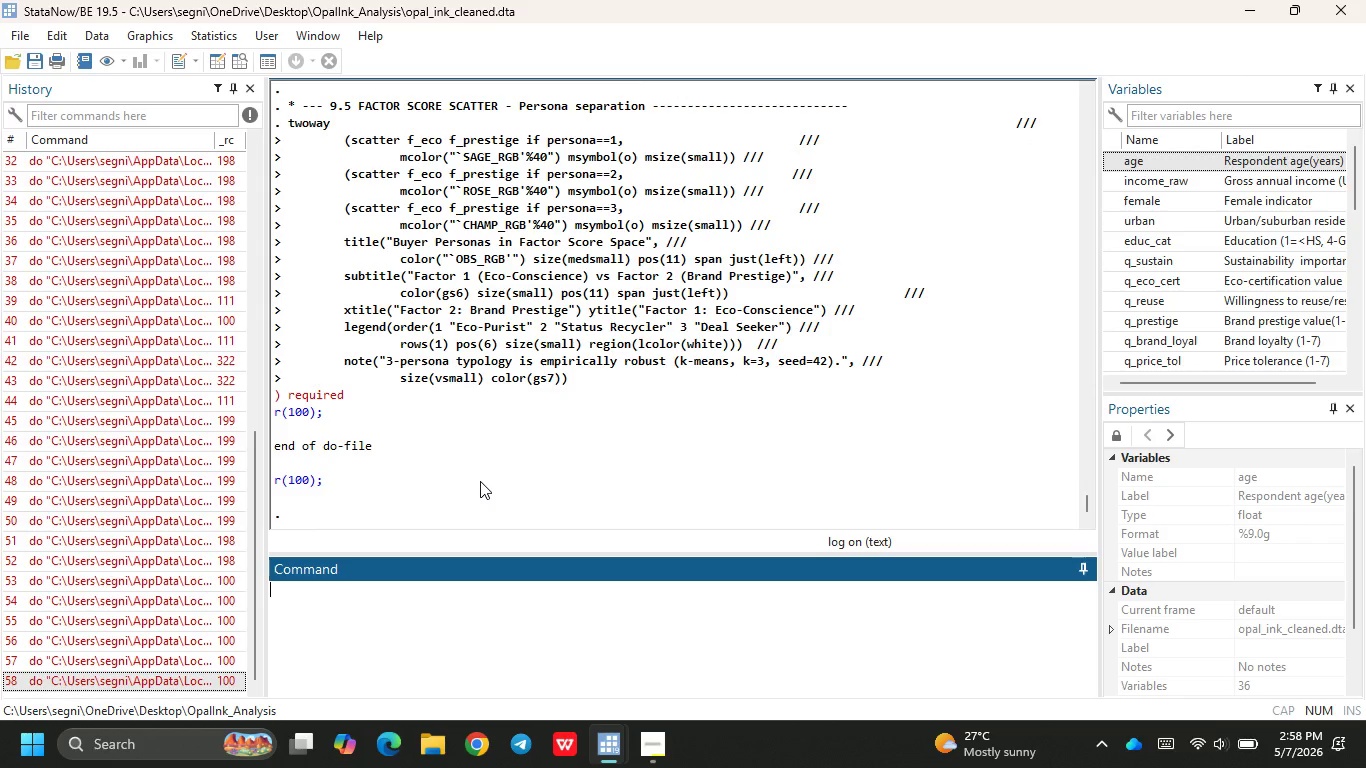 
wait(45.95)
 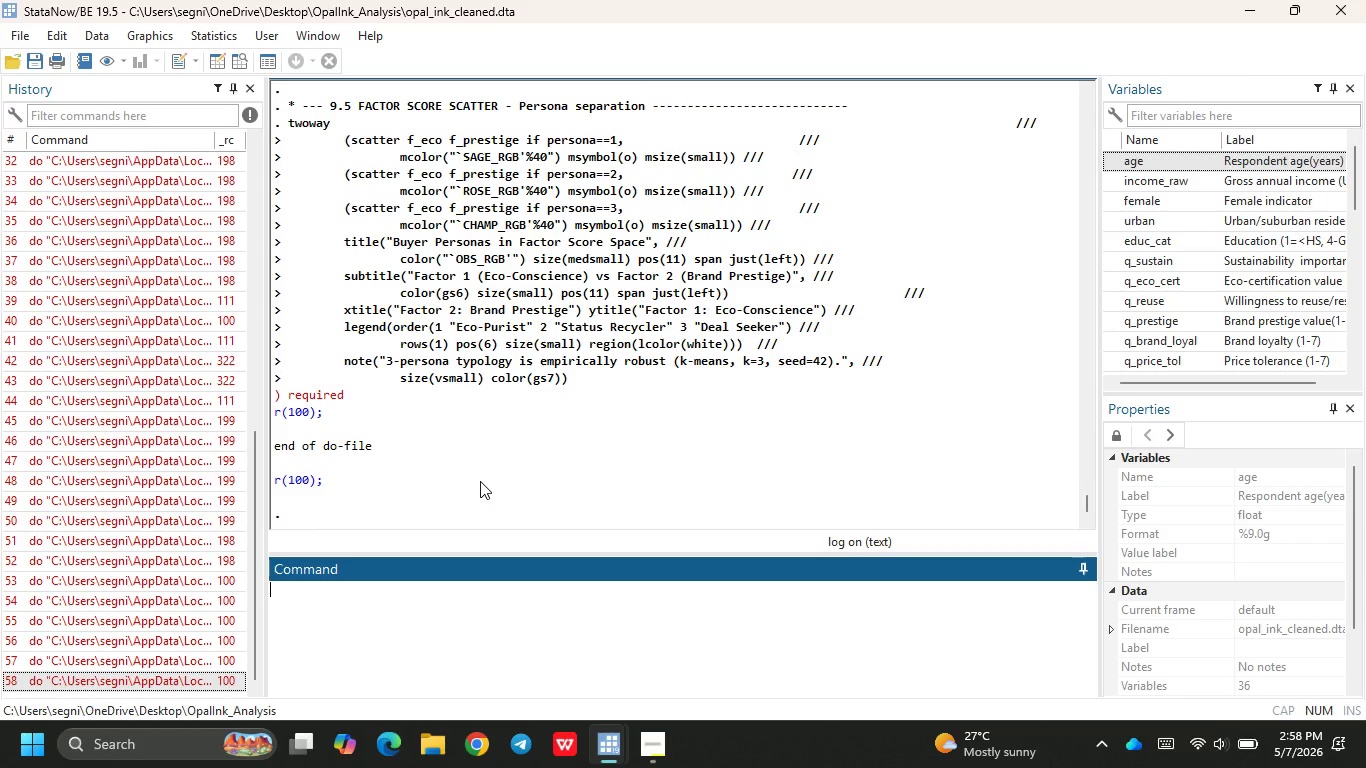 
left_click([714, 656])
 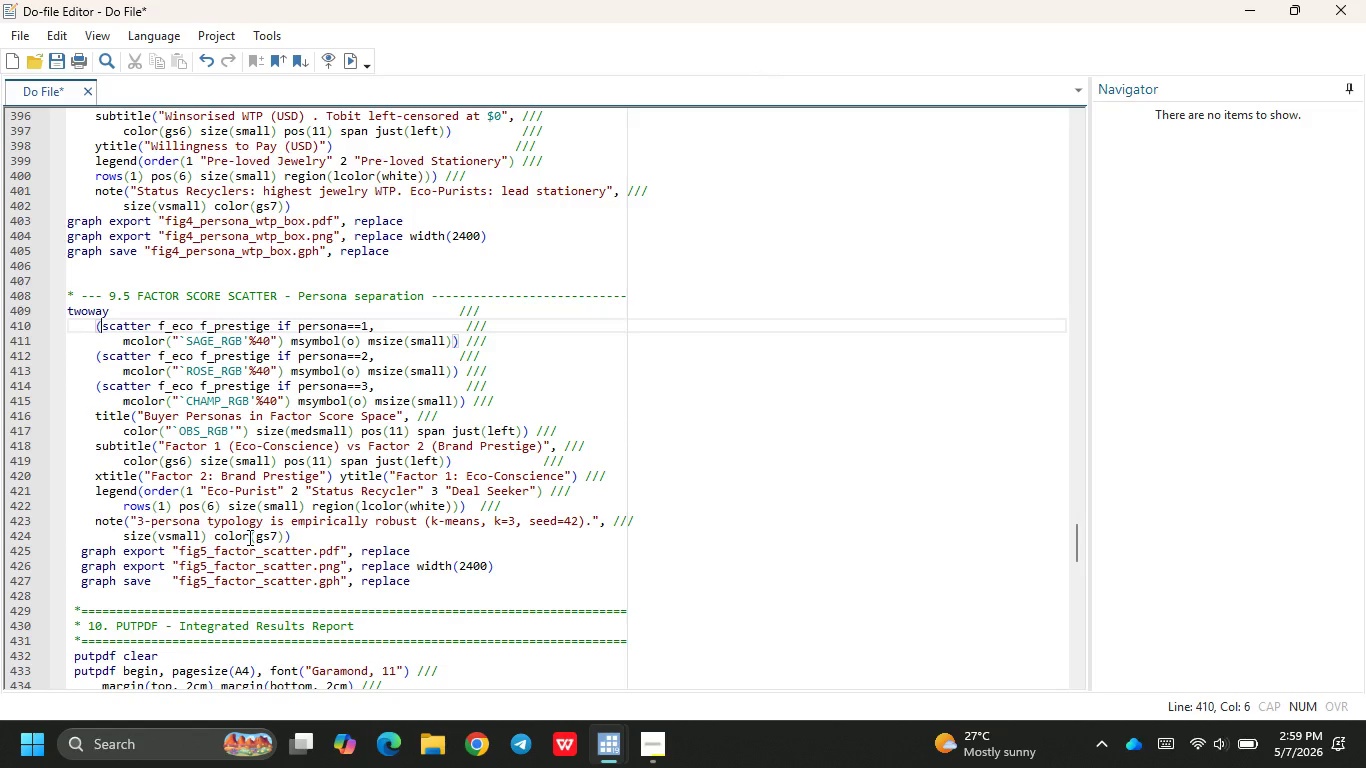 
wait(94.5)
 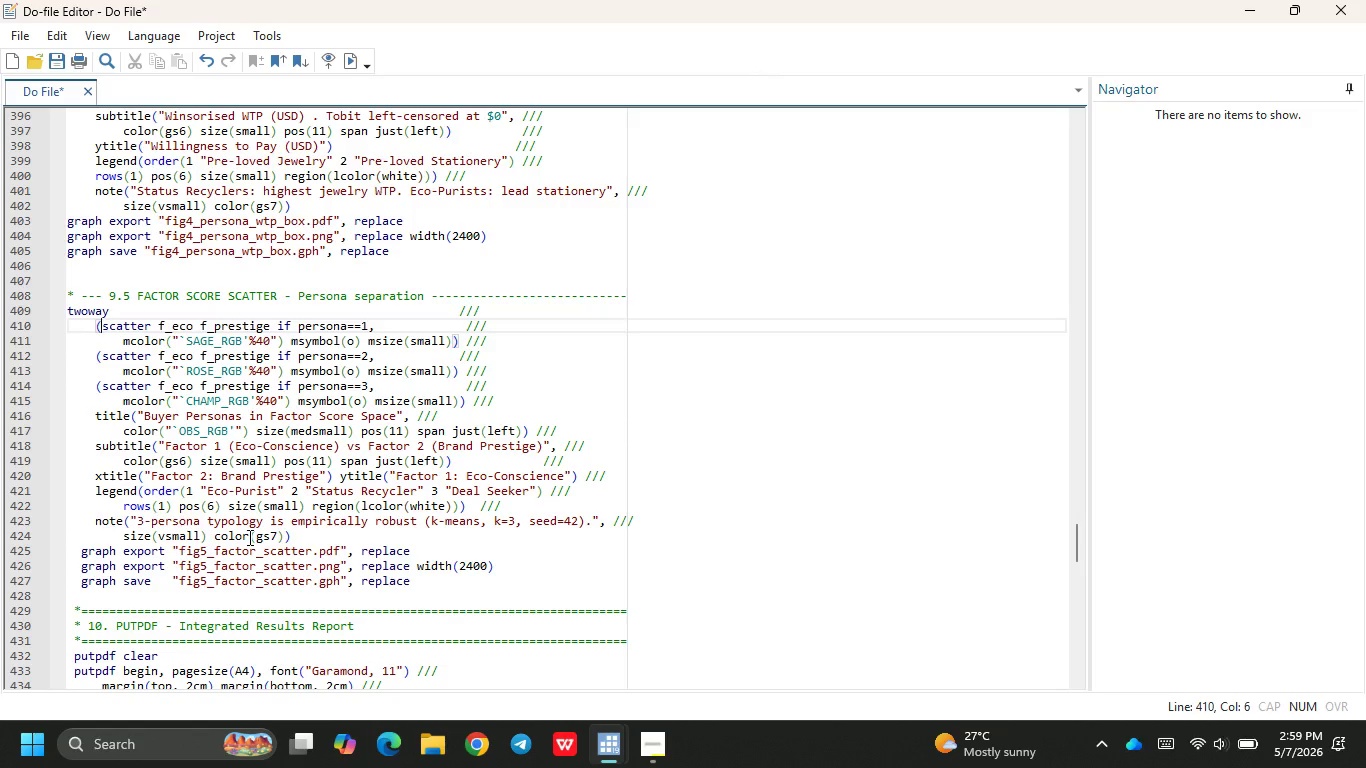 
left_click([510, 617])
 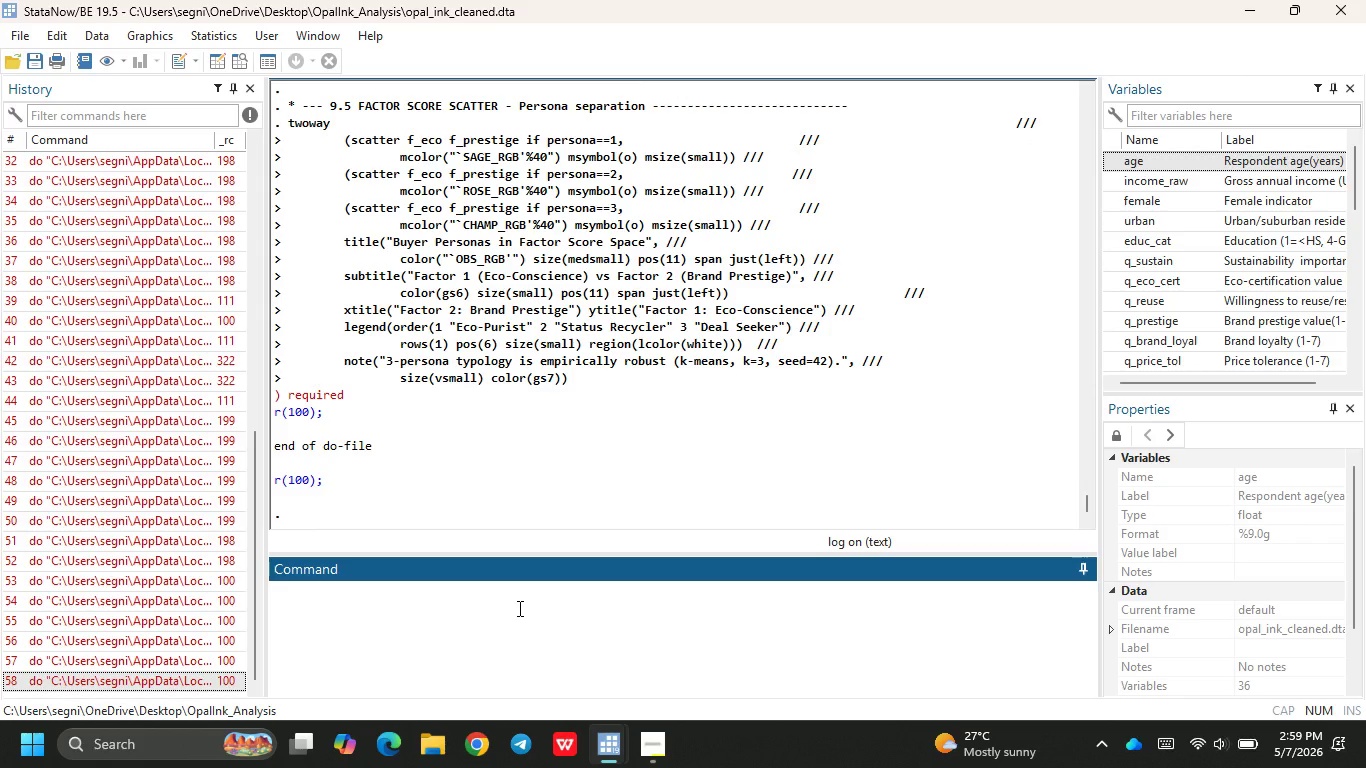 
wait(17.58)
 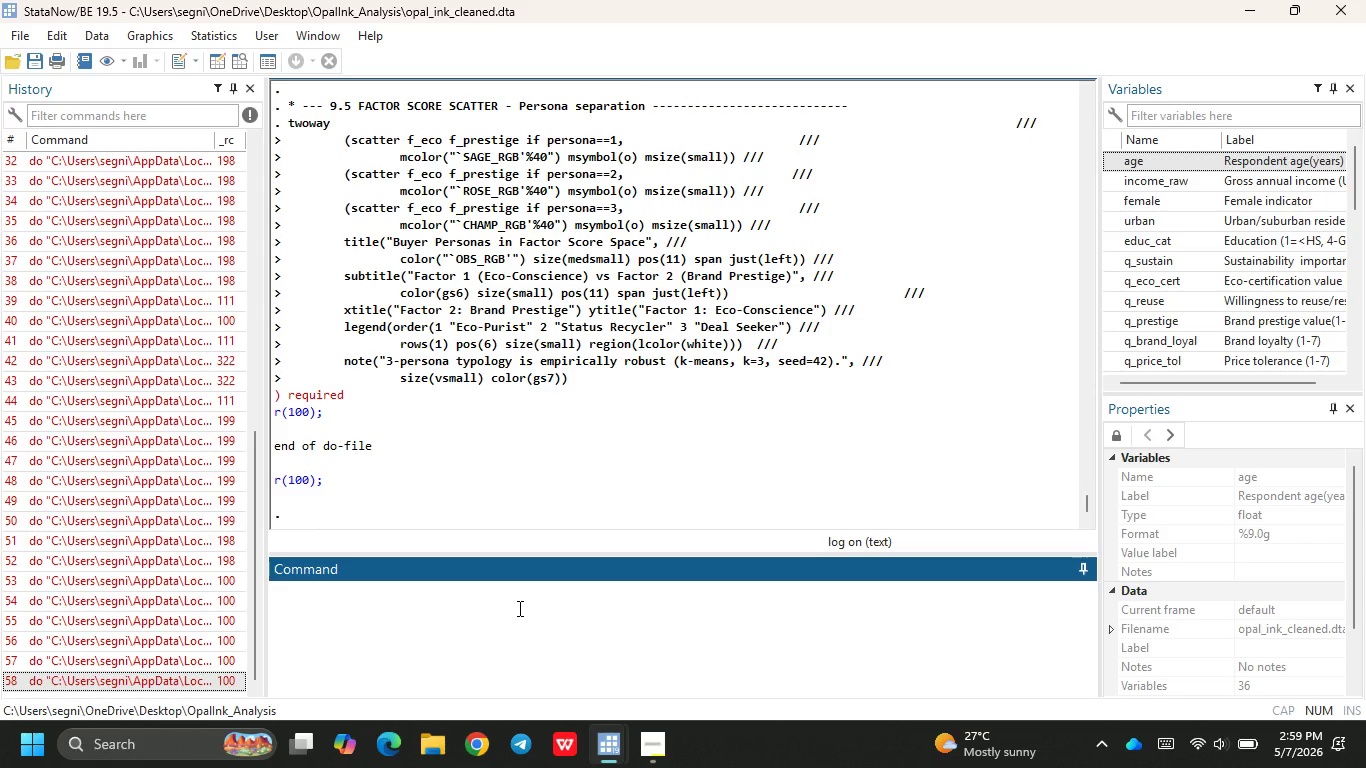 
left_click([662, 735])